 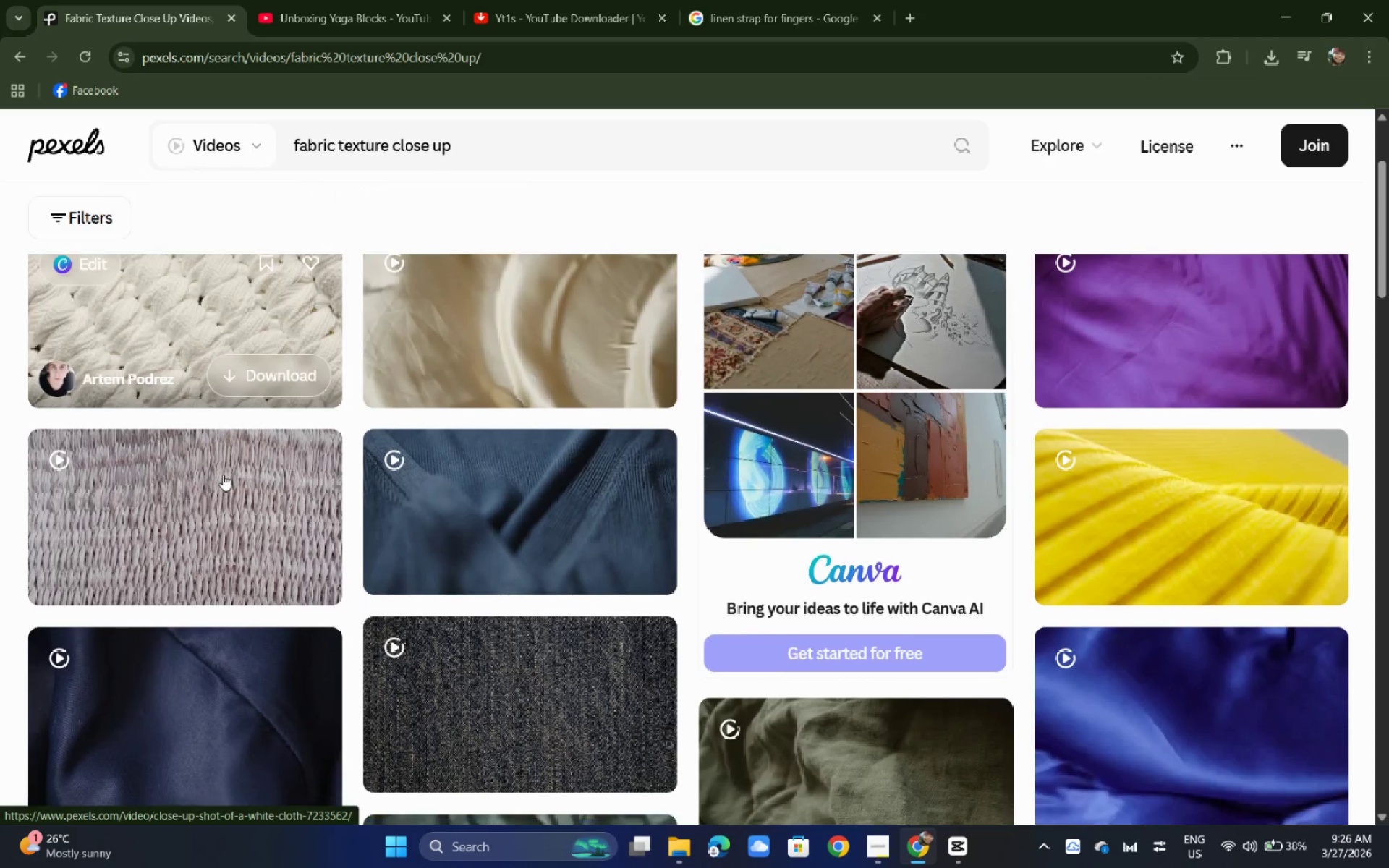 
scroll: coordinate [221, 476], scroll_direction: down, amount: 3.0
 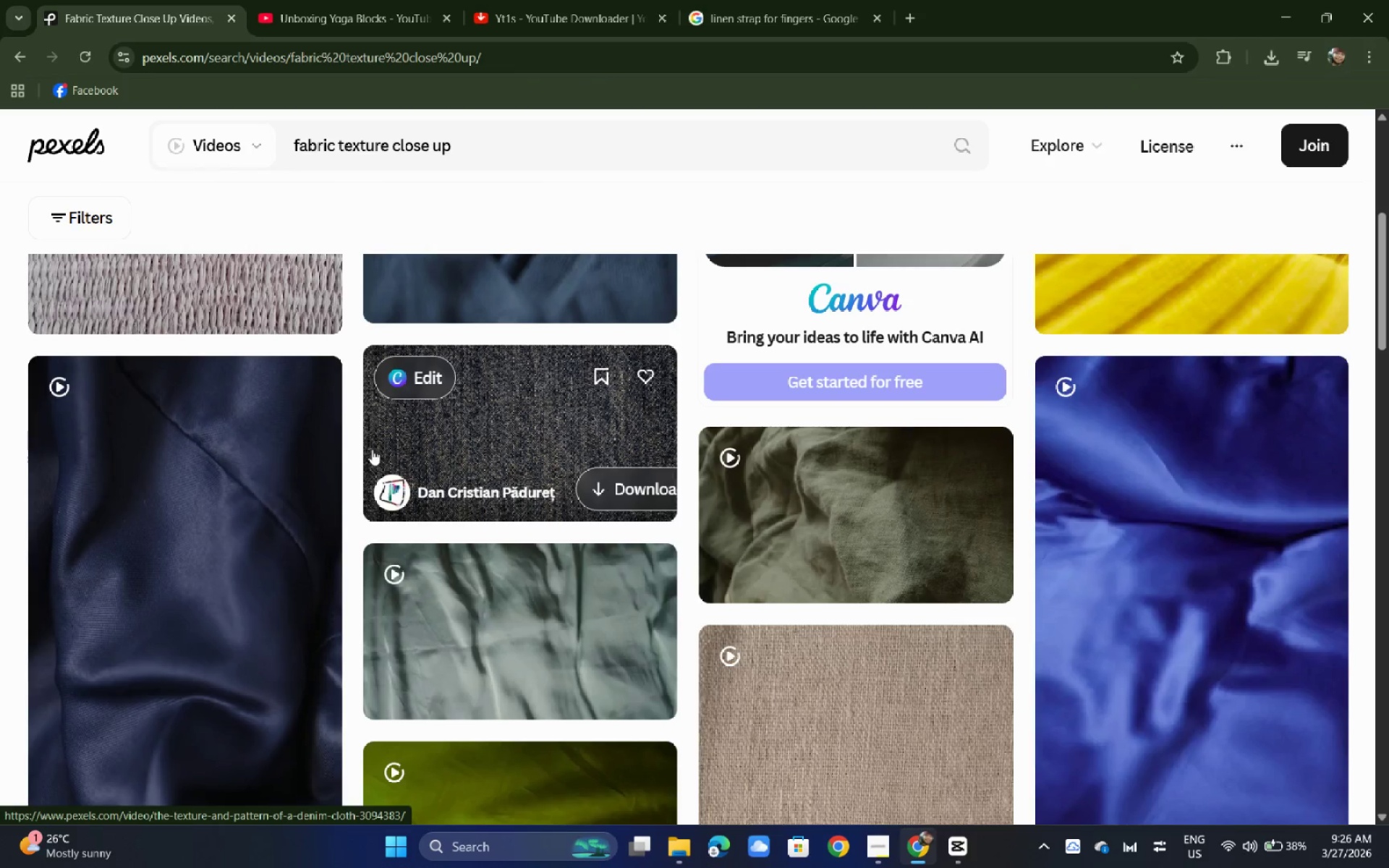 
left_click([228, 504])
 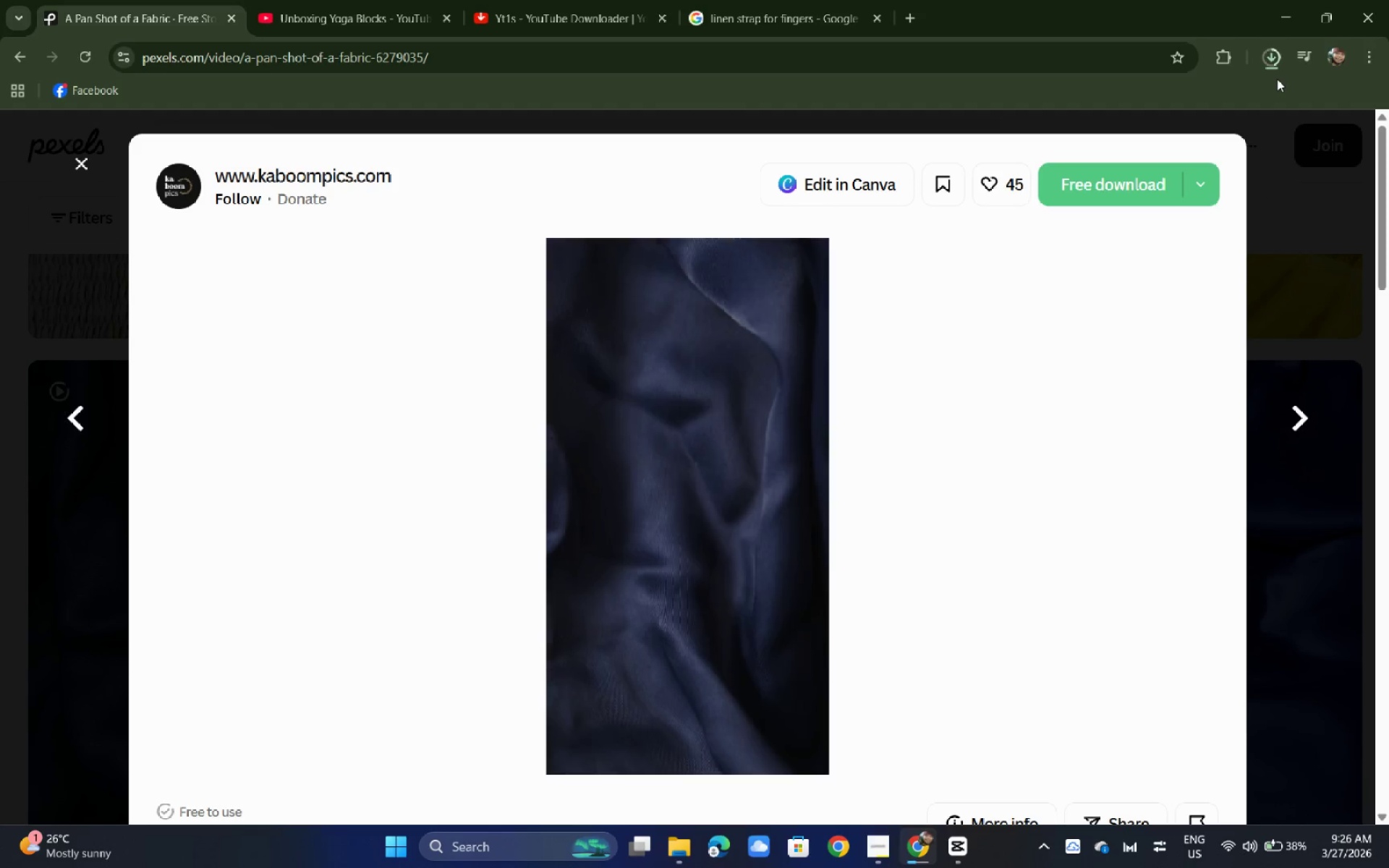 
wait(14.25)
 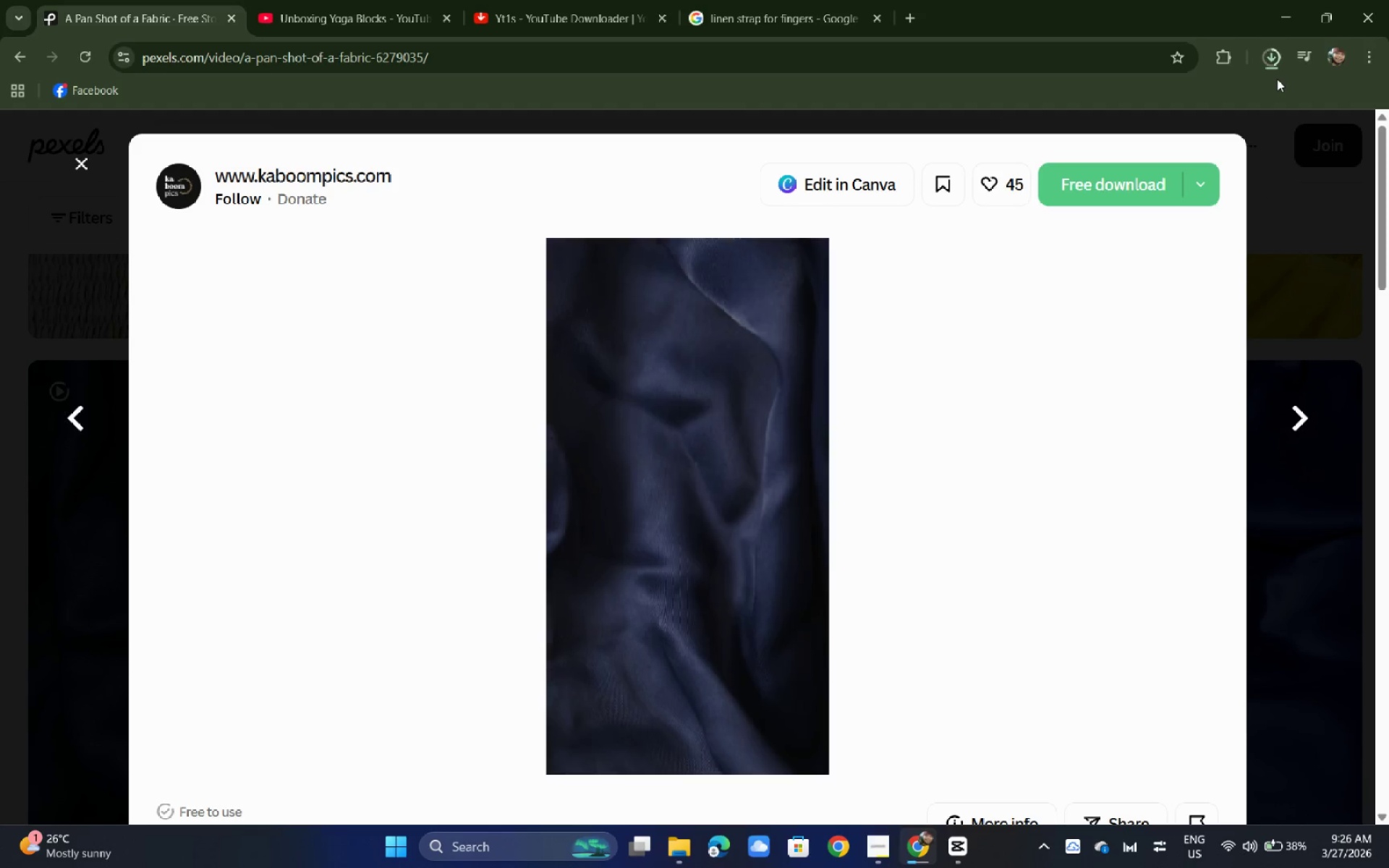 
left_click_drag(start_coordinate=[1194, 116], to_coordinate=[309, 433])
 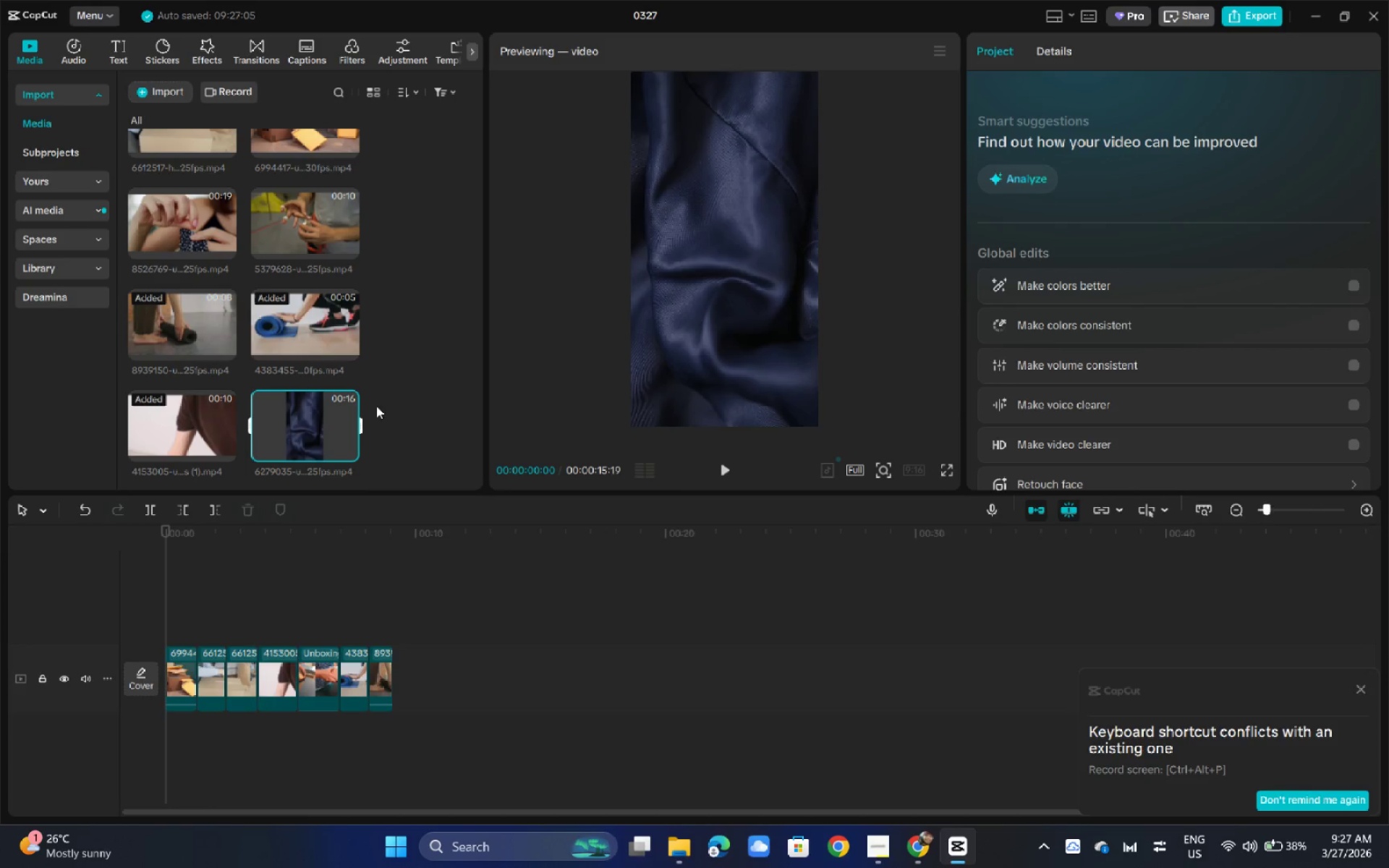 
key(Alt+AltLeft)
 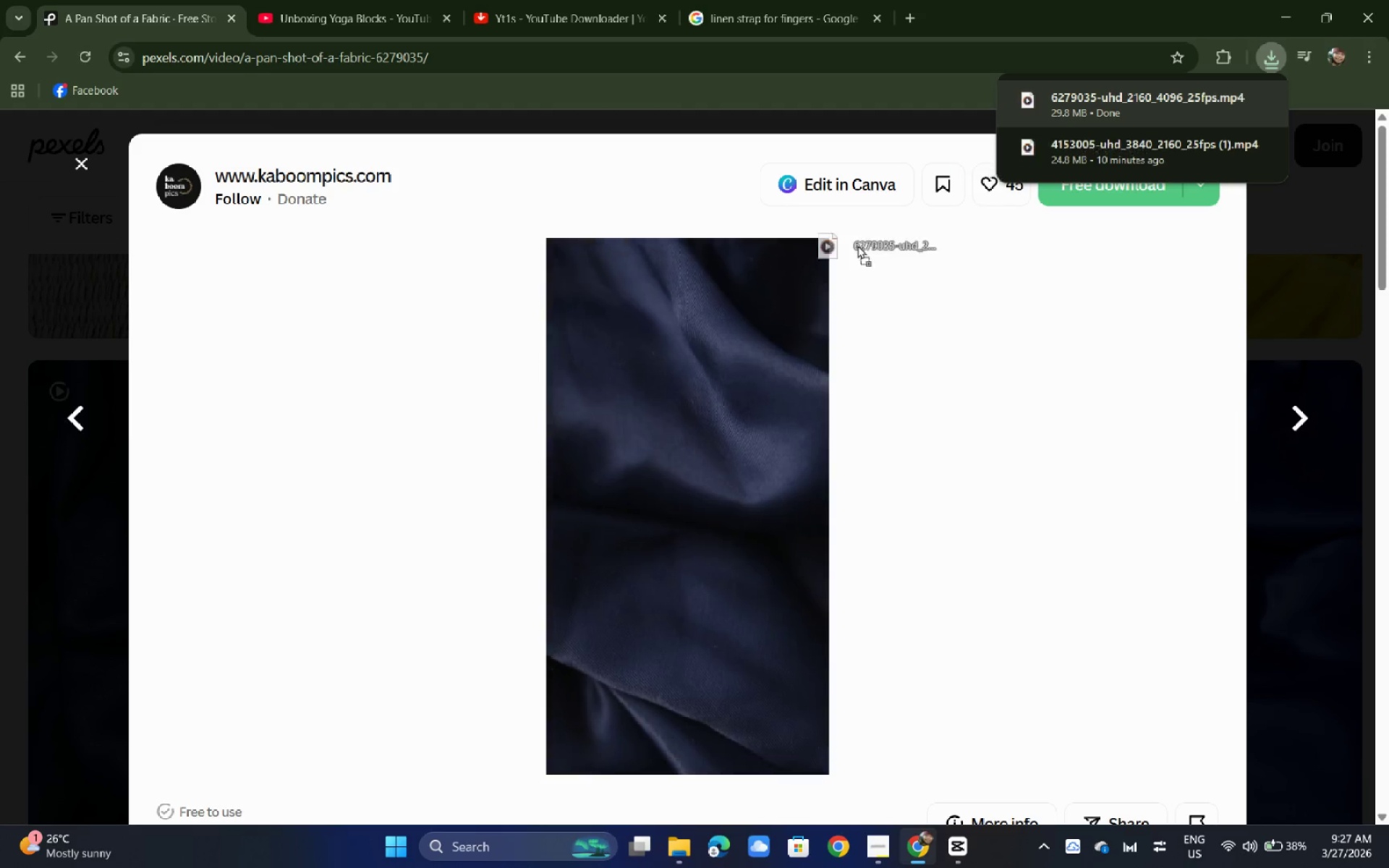 
key(Alt+Tab)